 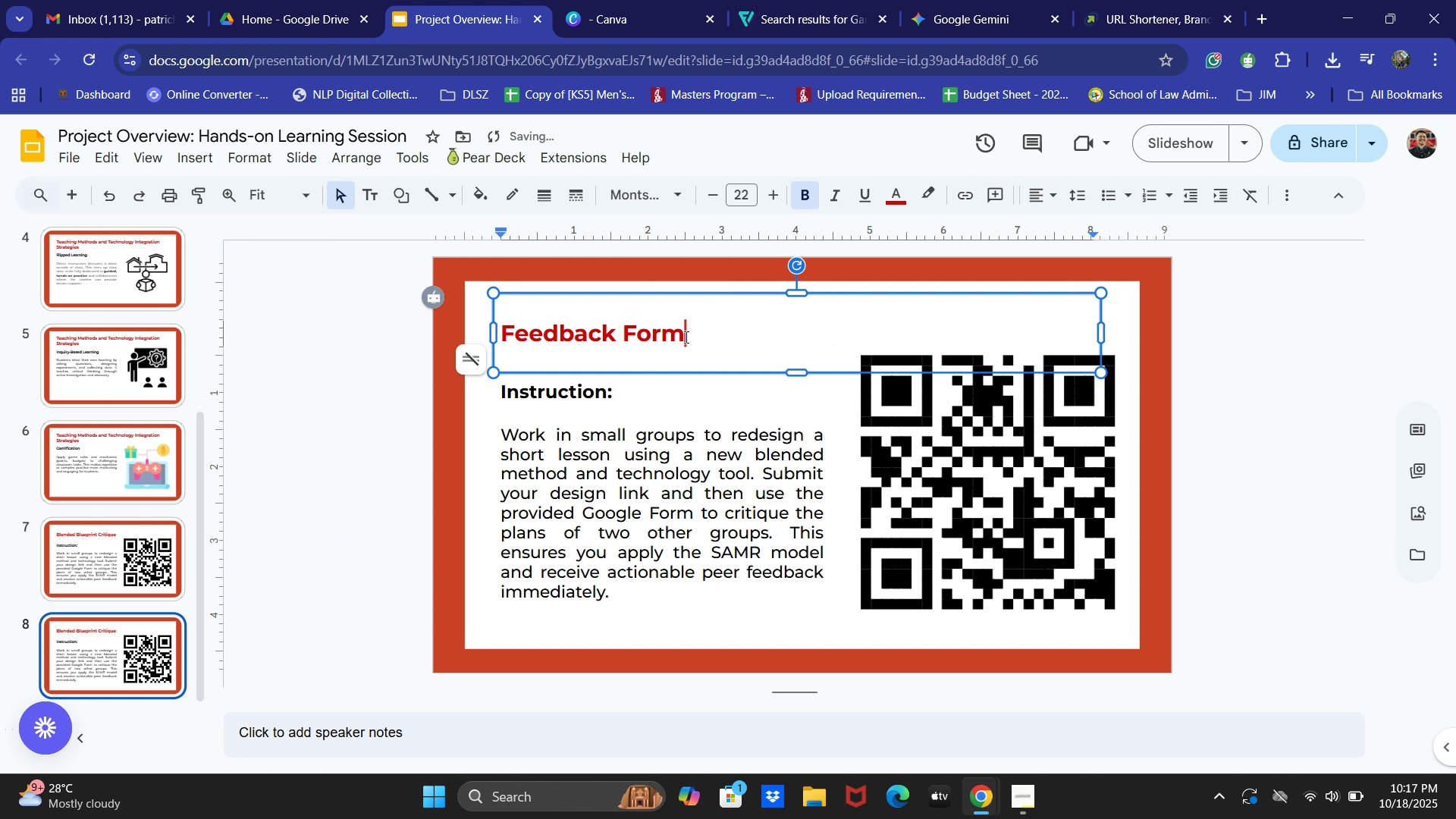 
double_click([632, 469])
 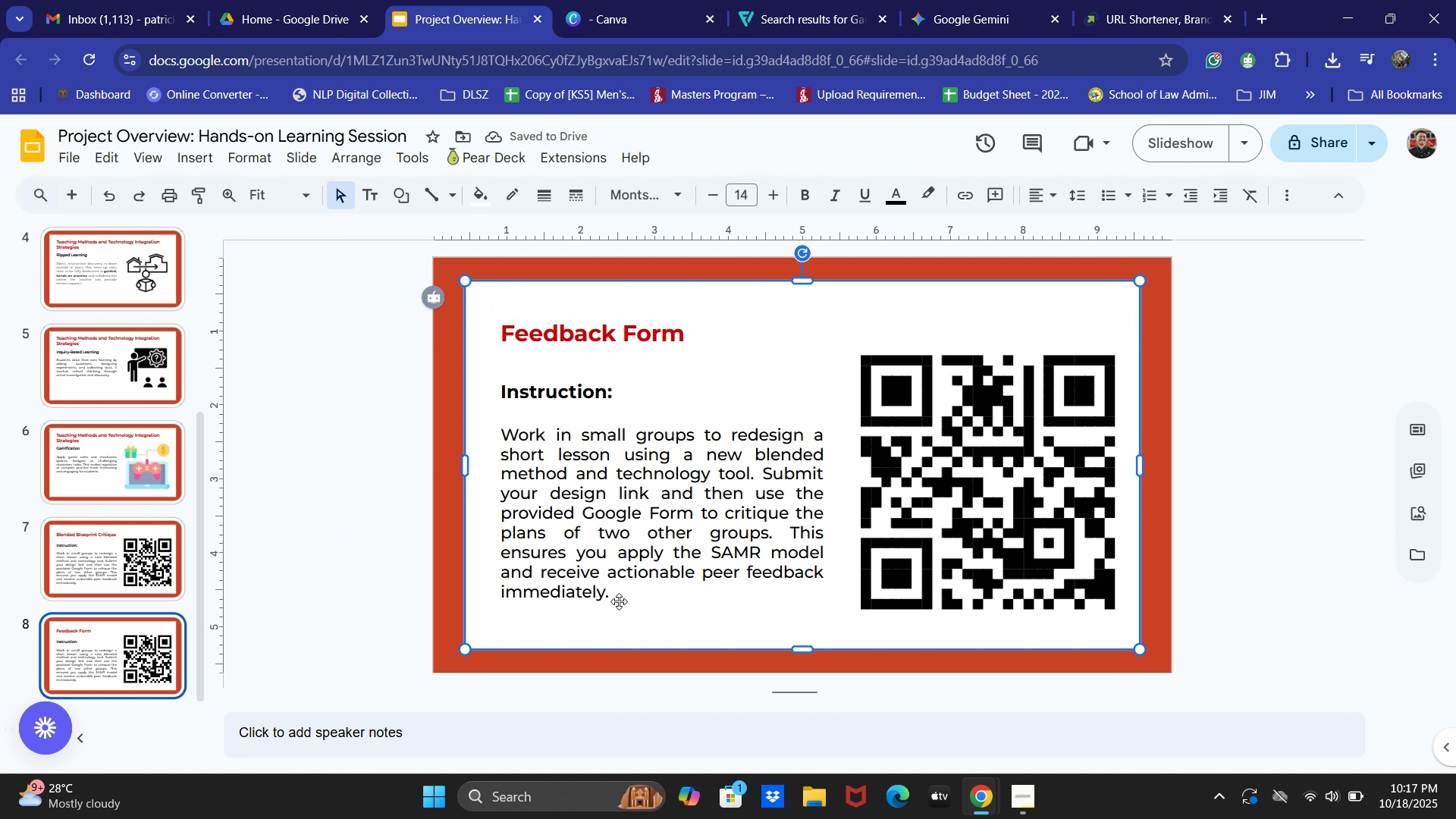 
double_click([604, 598])
 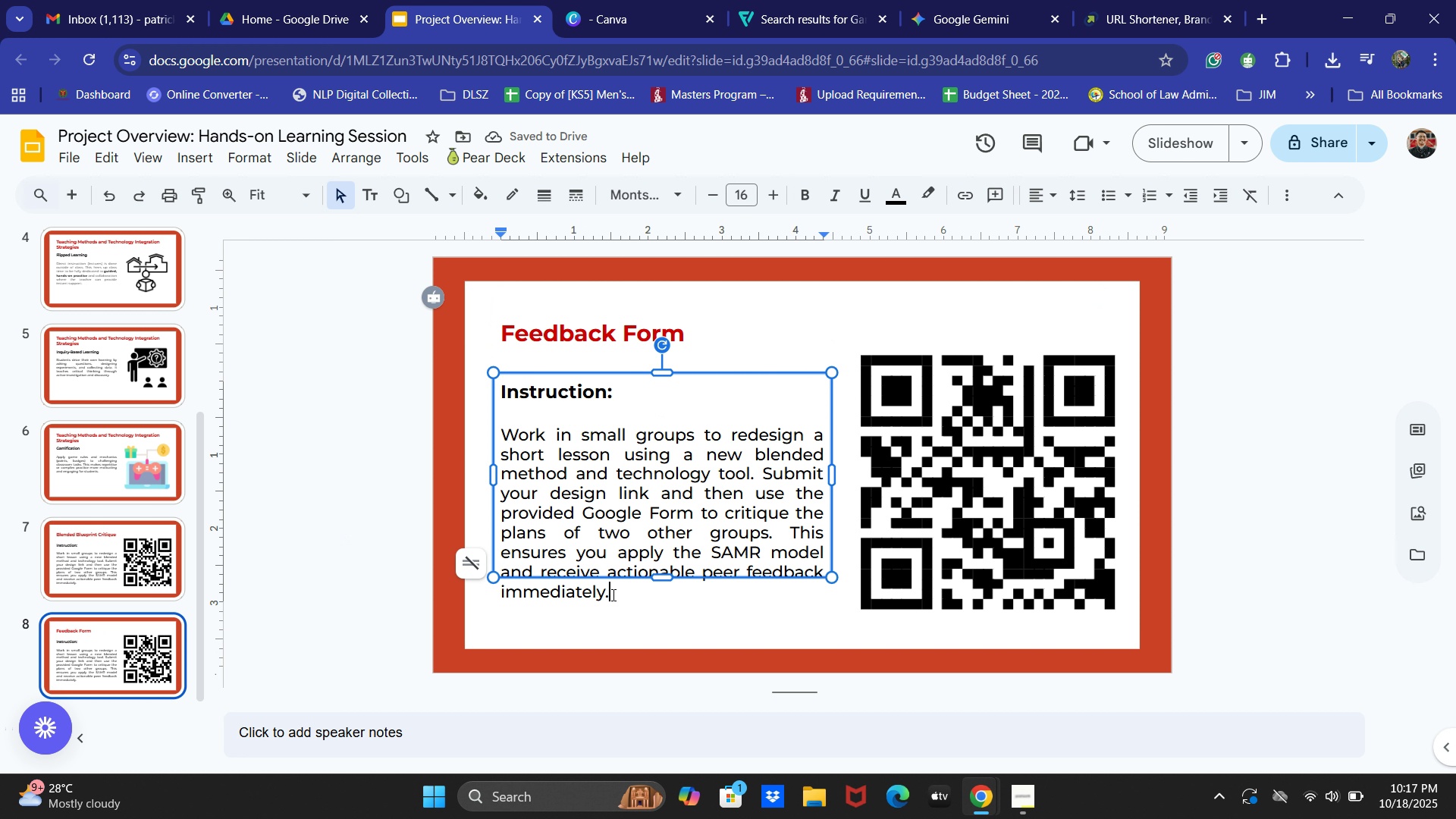 
left_click_drag(start_coordinate=[612, 595], to_coordinate=[497, 440])
 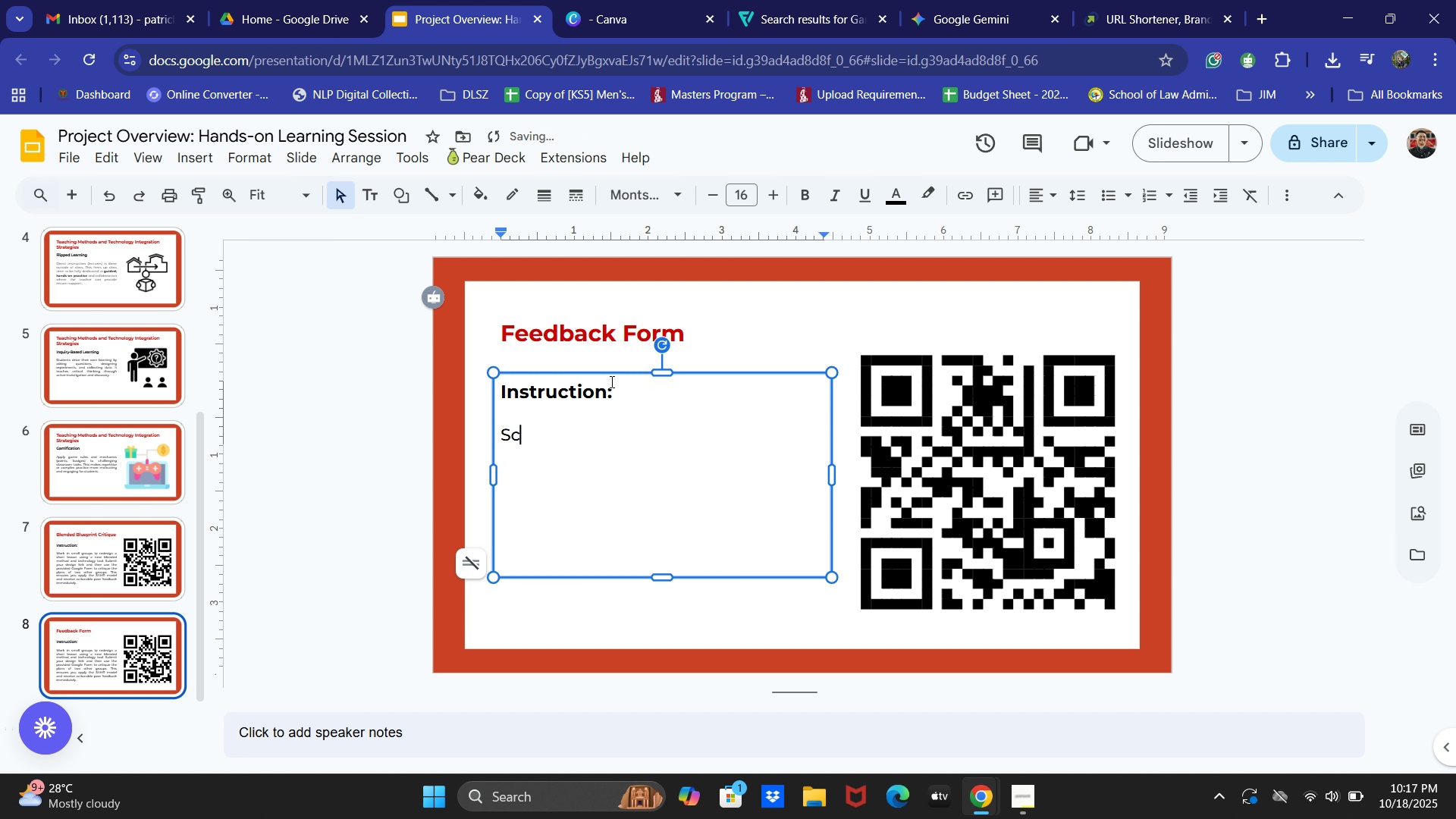 
type(Scan the QR code to rs)
key(Backspace)
type(s)
key(Backspace)
key(Backspace)
type(share your feedback thought)
key(Backspace)
key(Backspace)
key(Backspace)
key(Backspace)
key(Backspace)
key(Backspace)
key(Backspace)
key(Backspace)
type(, thoughts, and suggestions to improve the progran)
 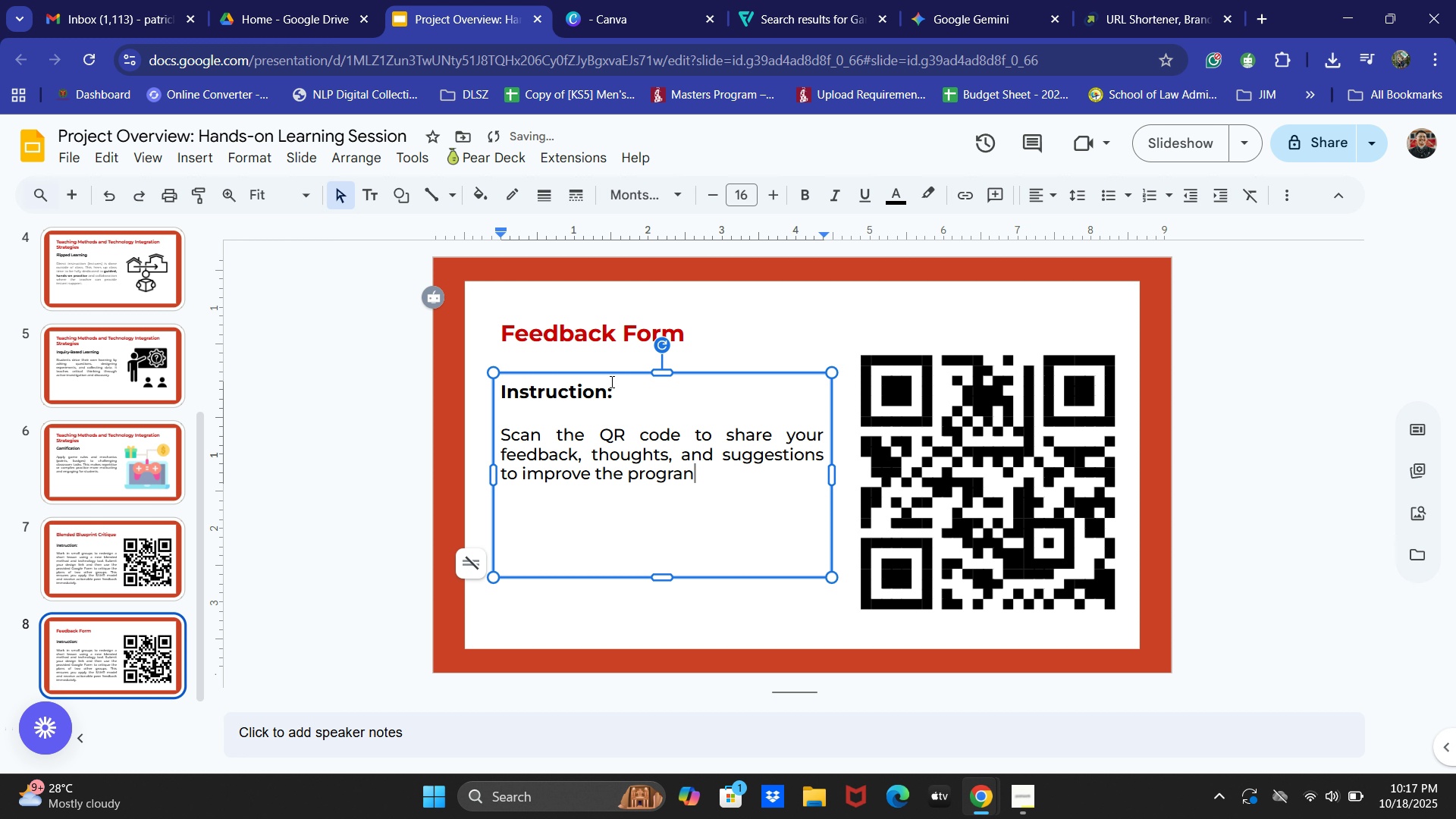 
key(Period)
 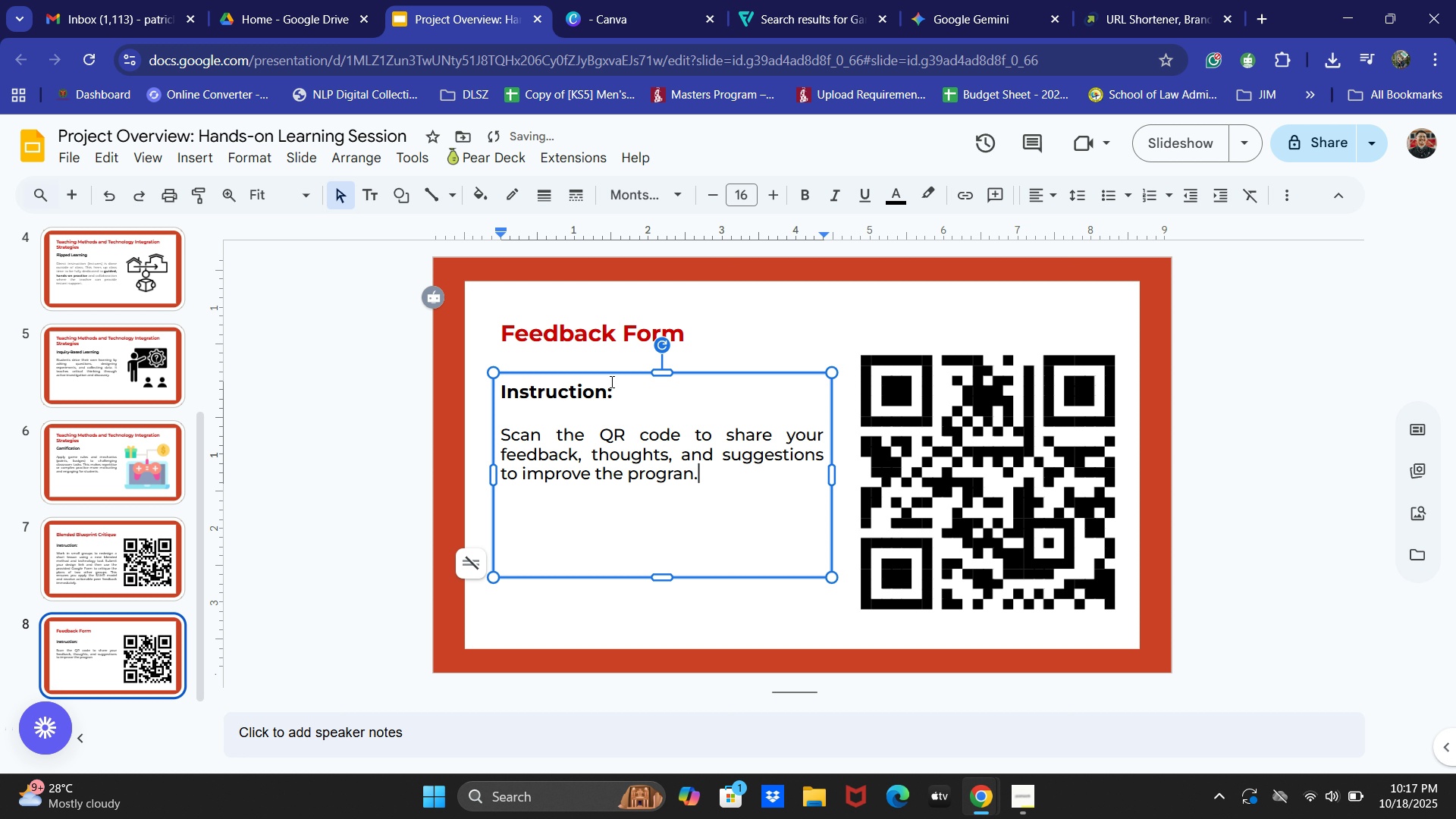 
key(Backspace)
 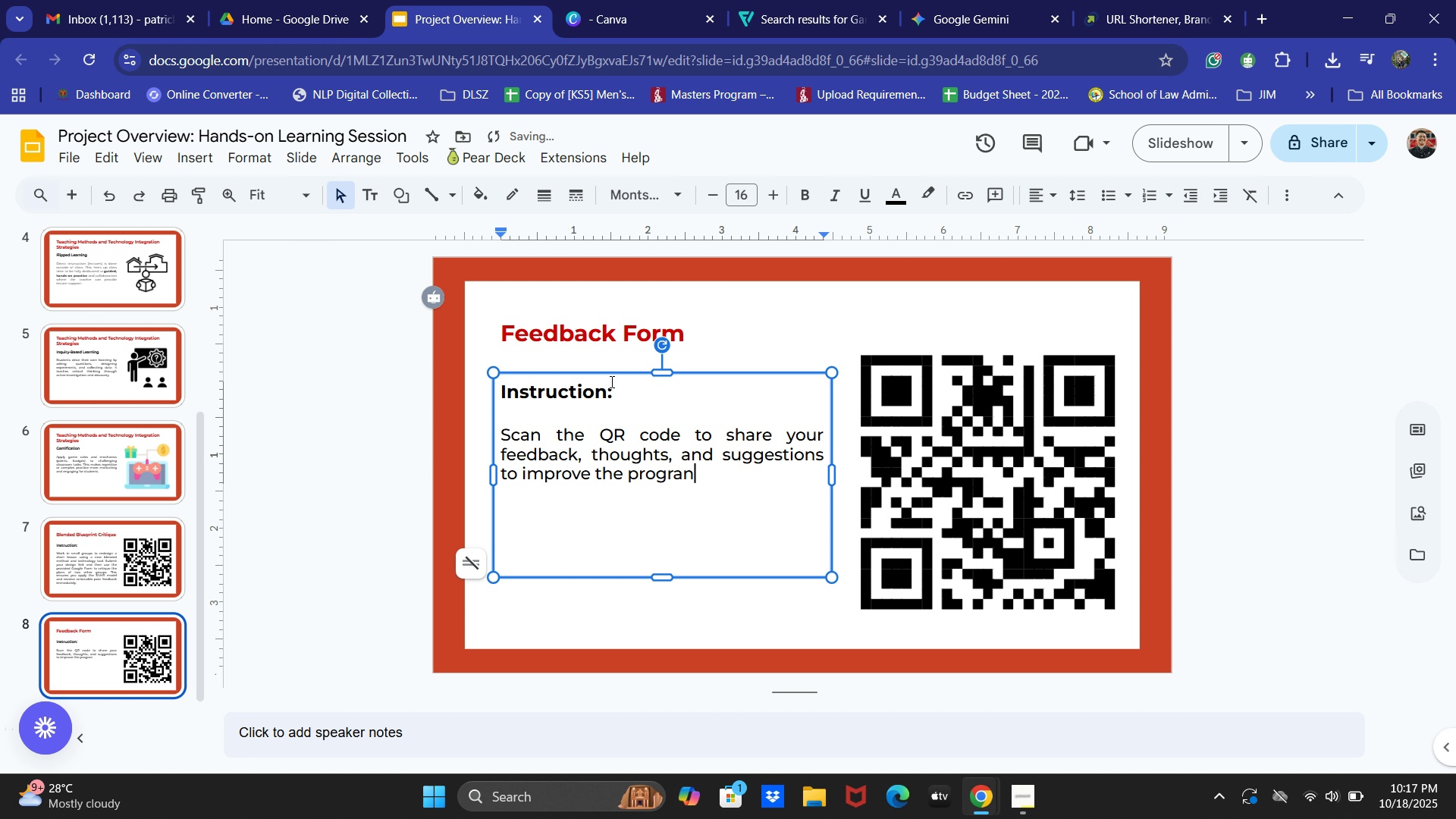 
key(Backspace)
 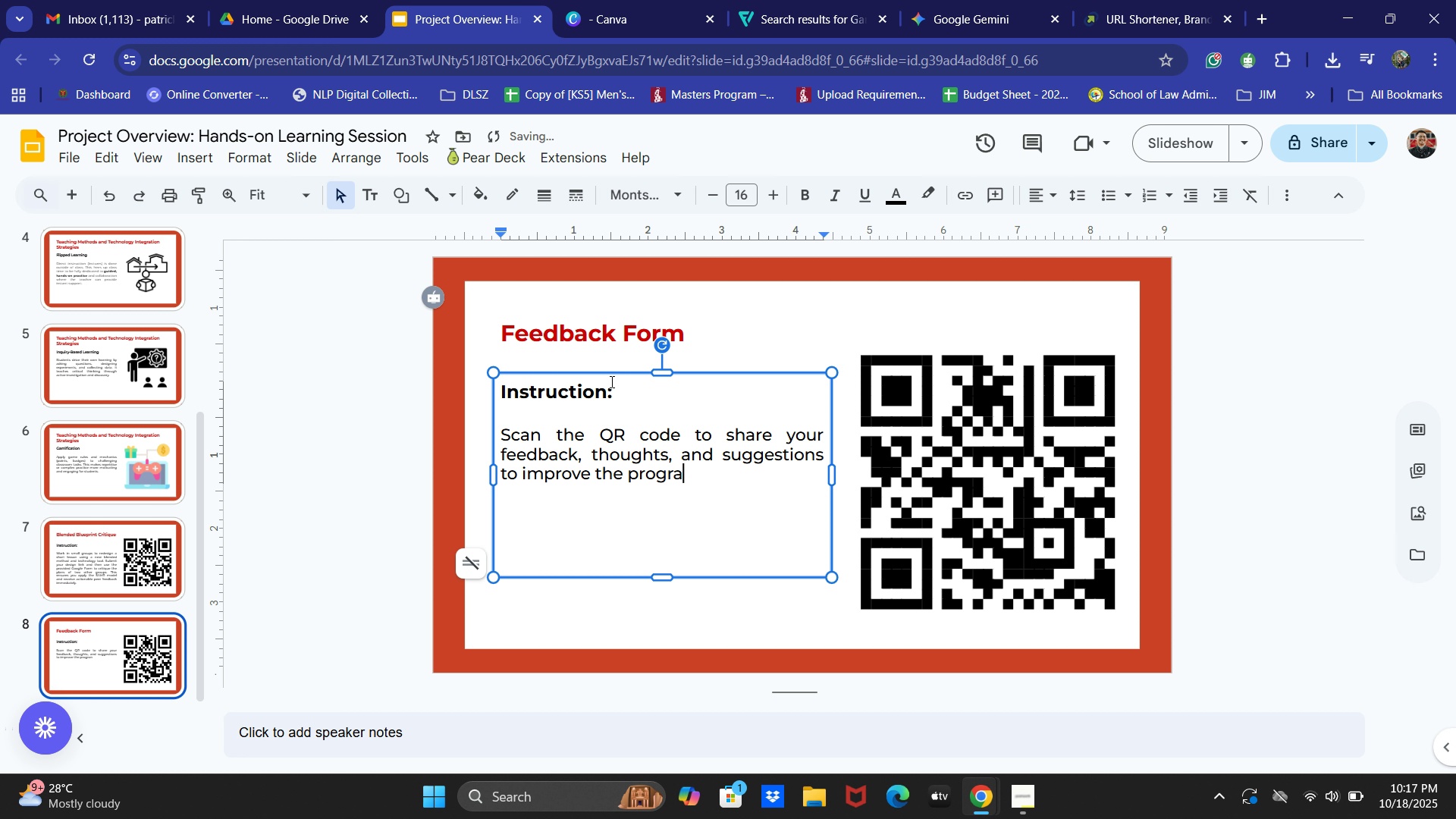 
key(M)
 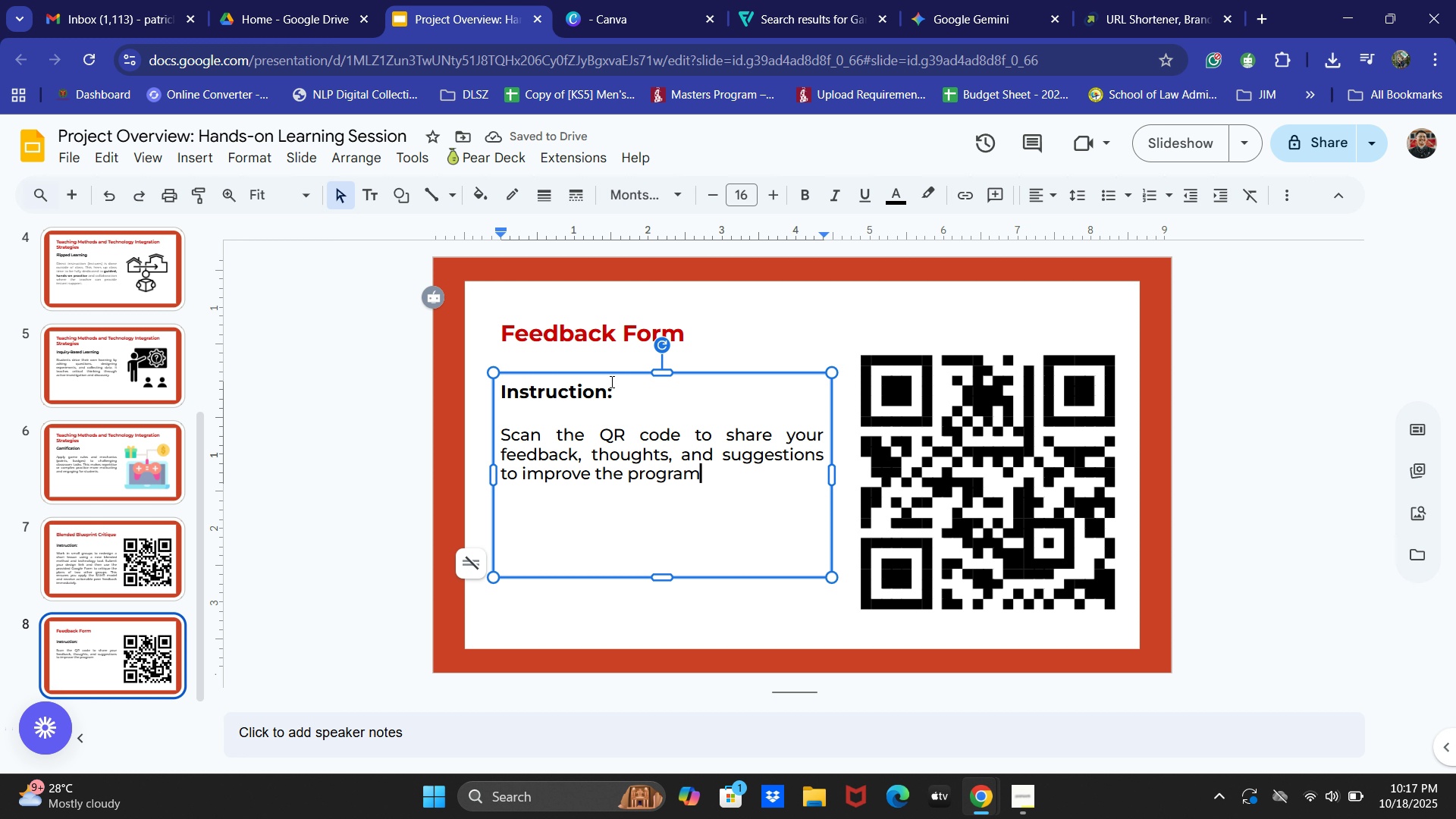 
wait(9.03)
 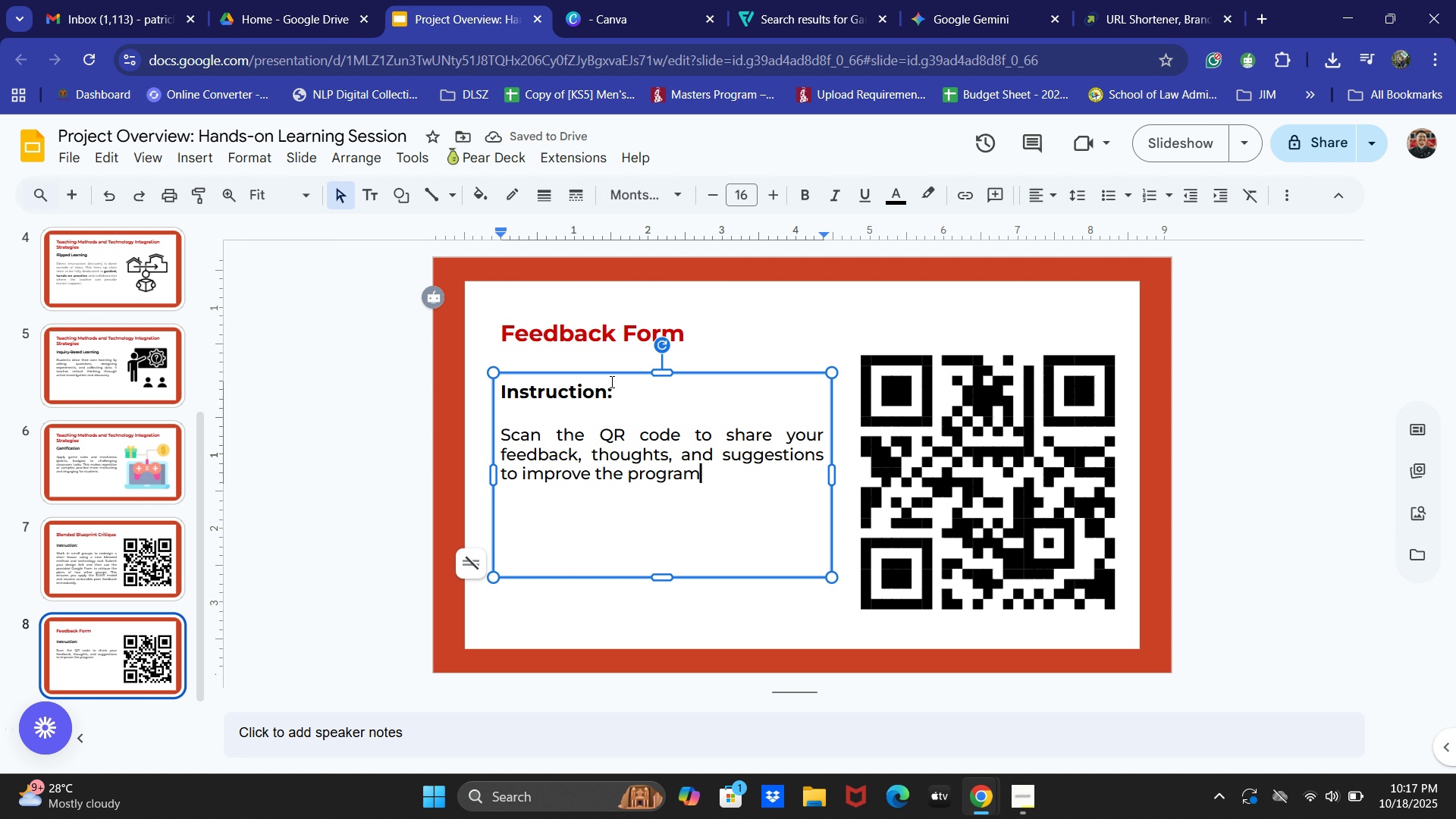 
key(Period)
 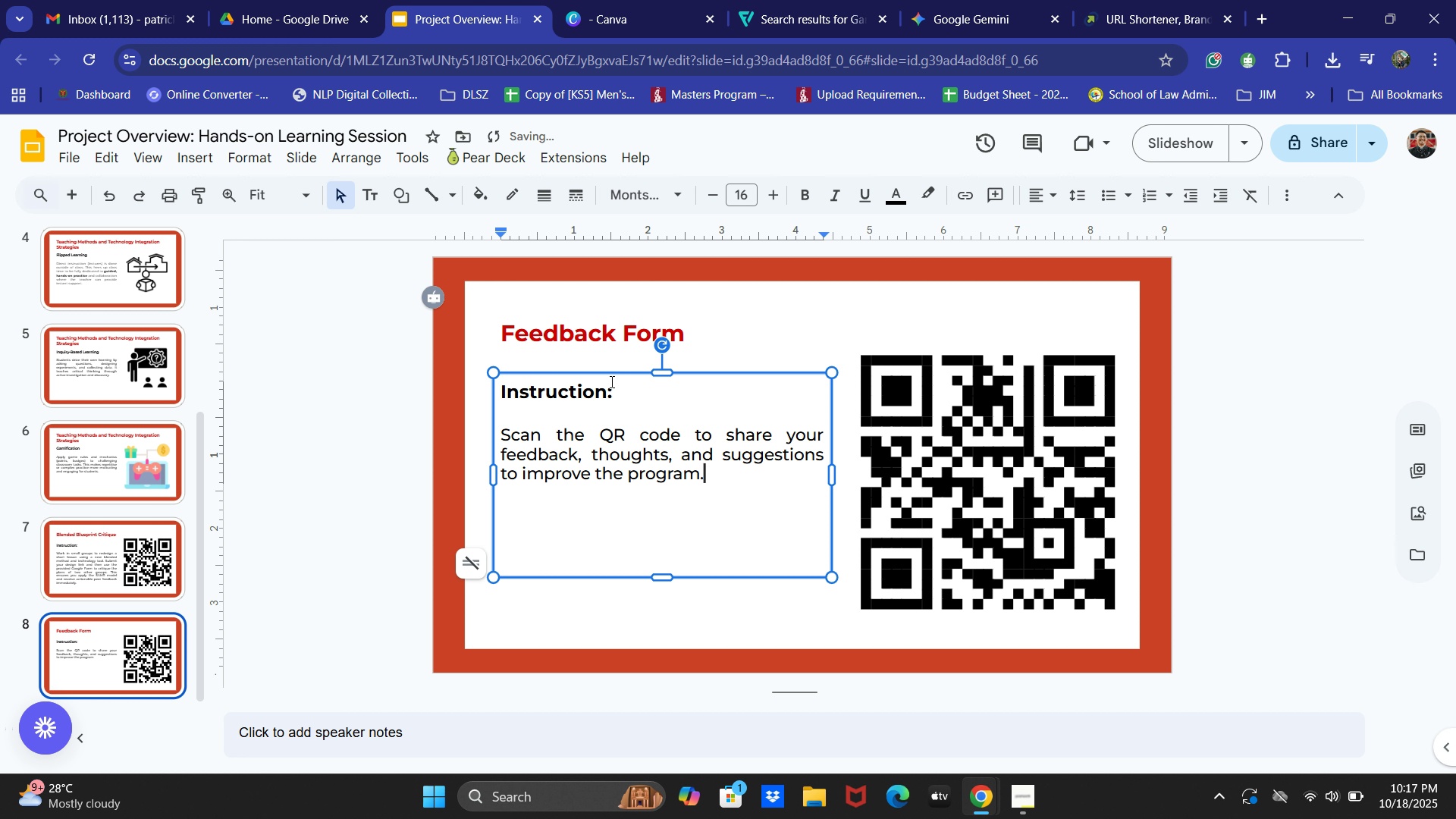 
key(Control+A)
 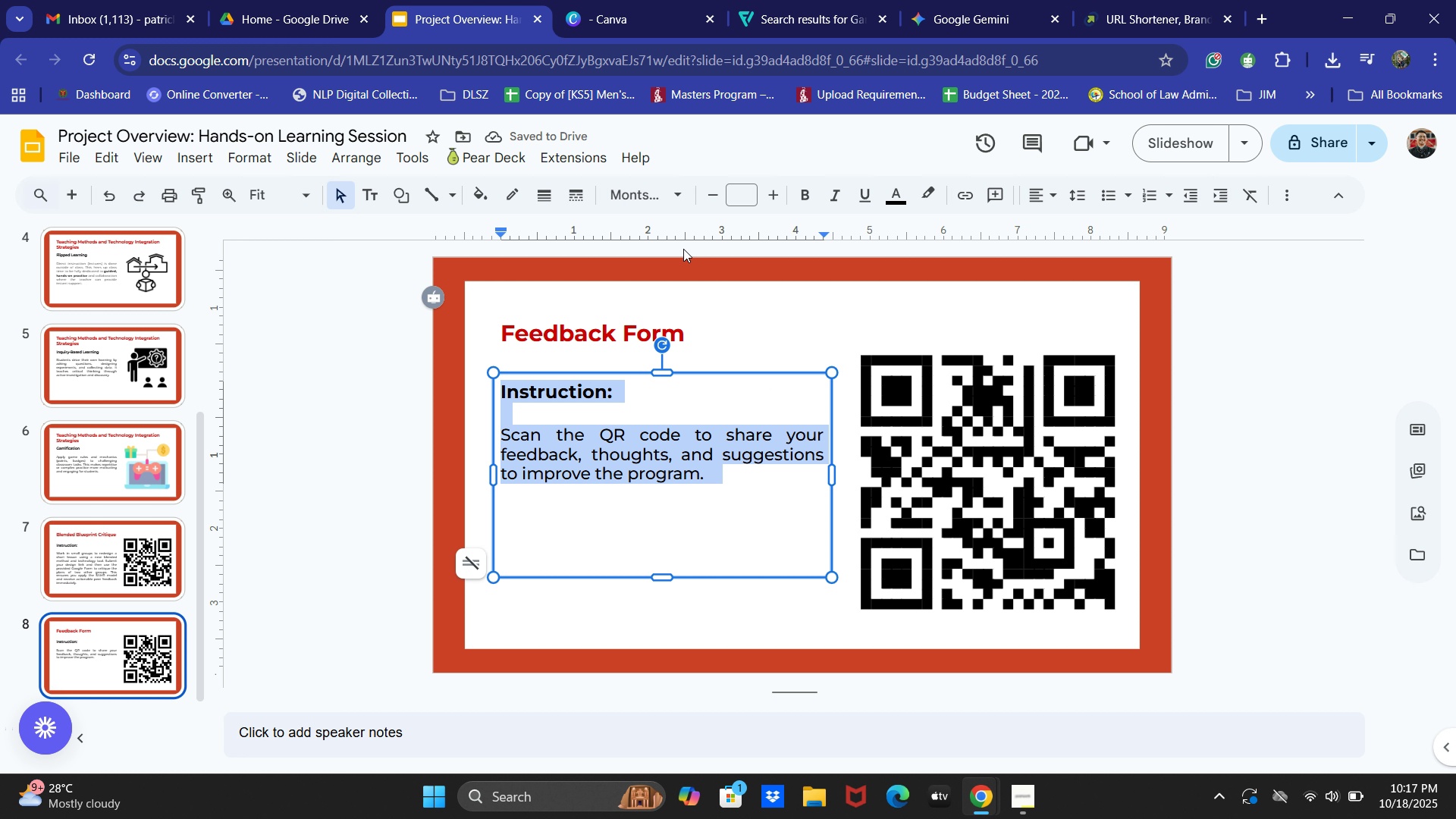 
left_click([770, 198])
 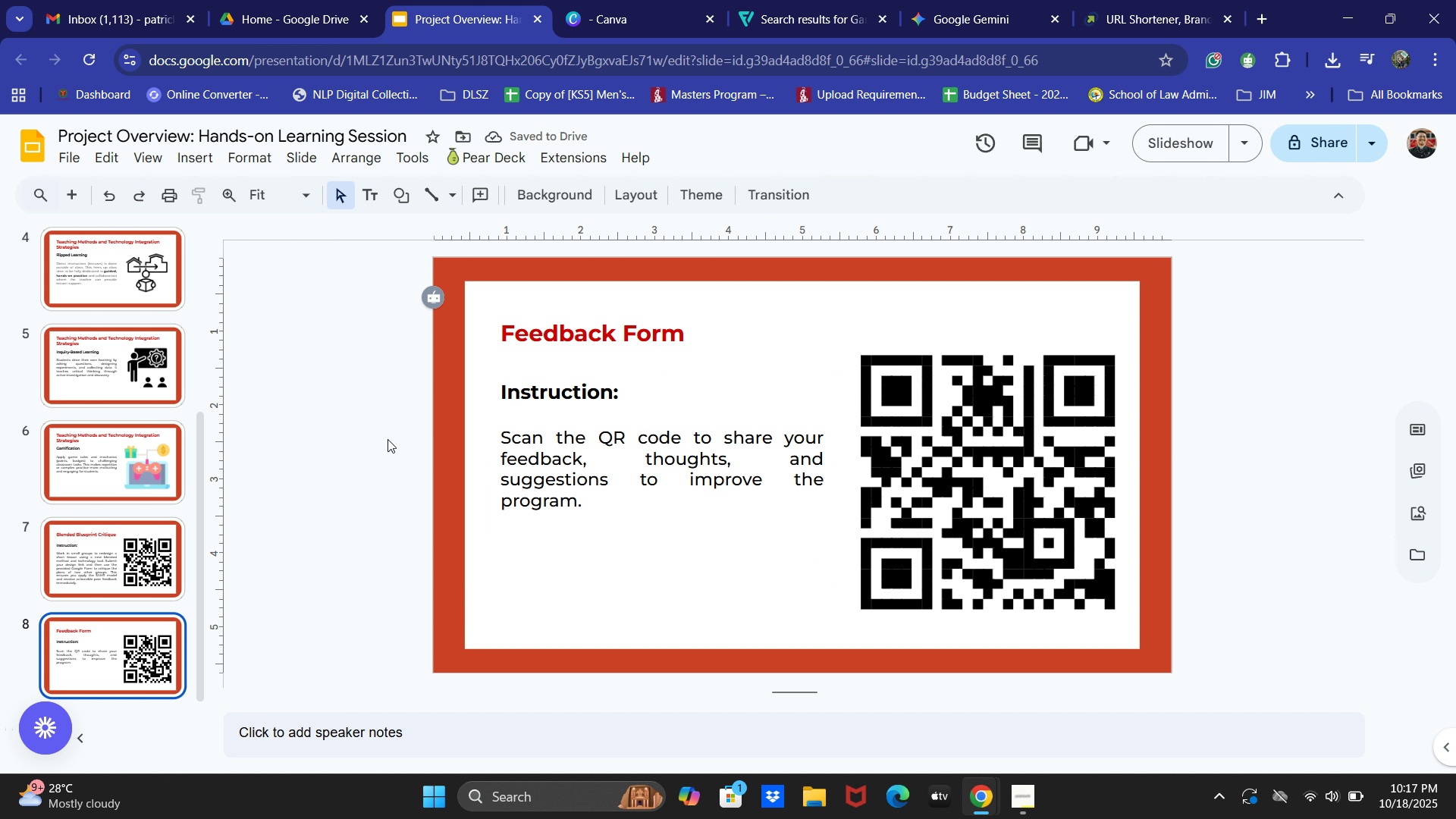 
wait(5.39)
 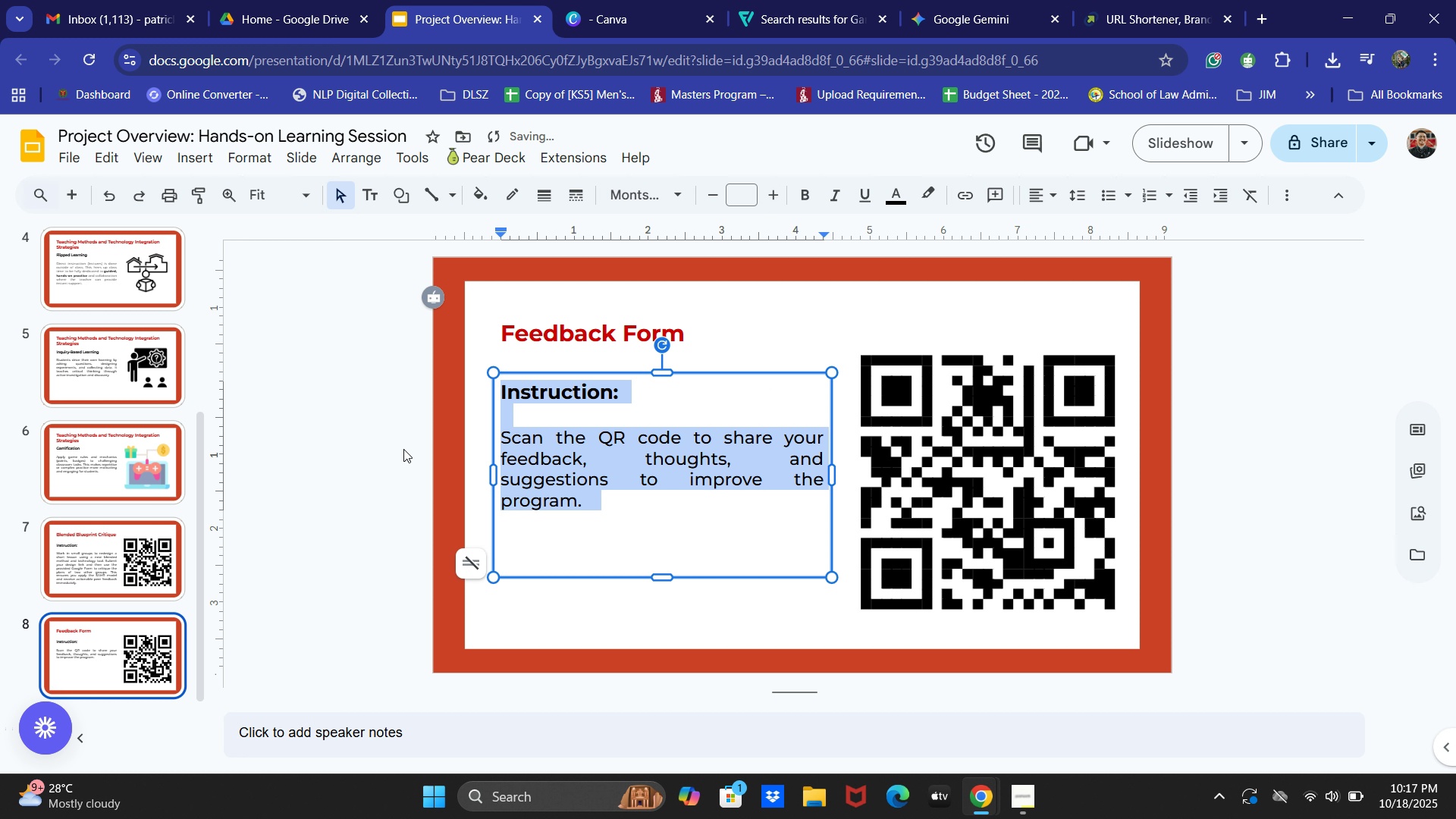 
left_click([127, 648])
 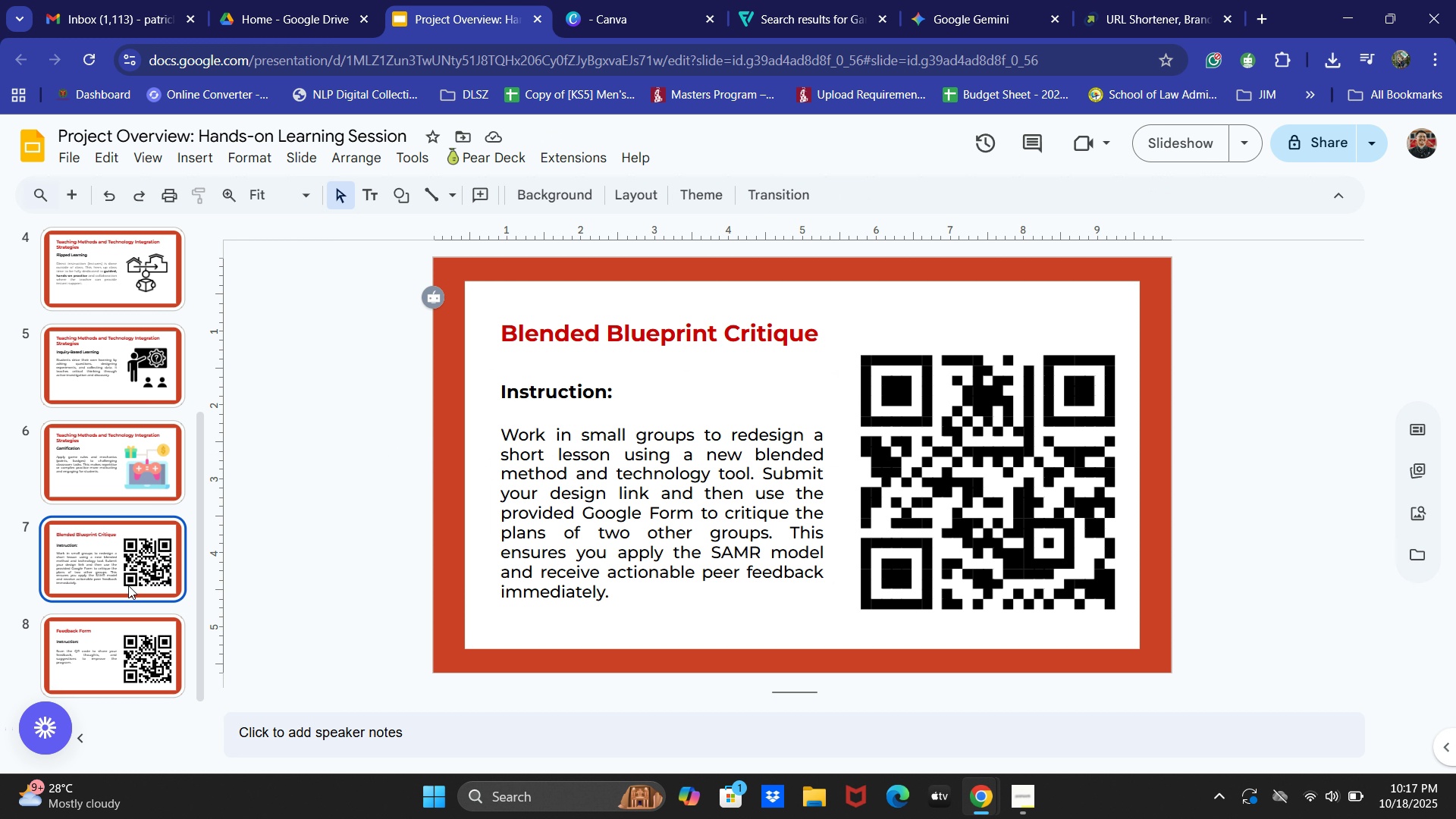 
double_click([98, 653])
 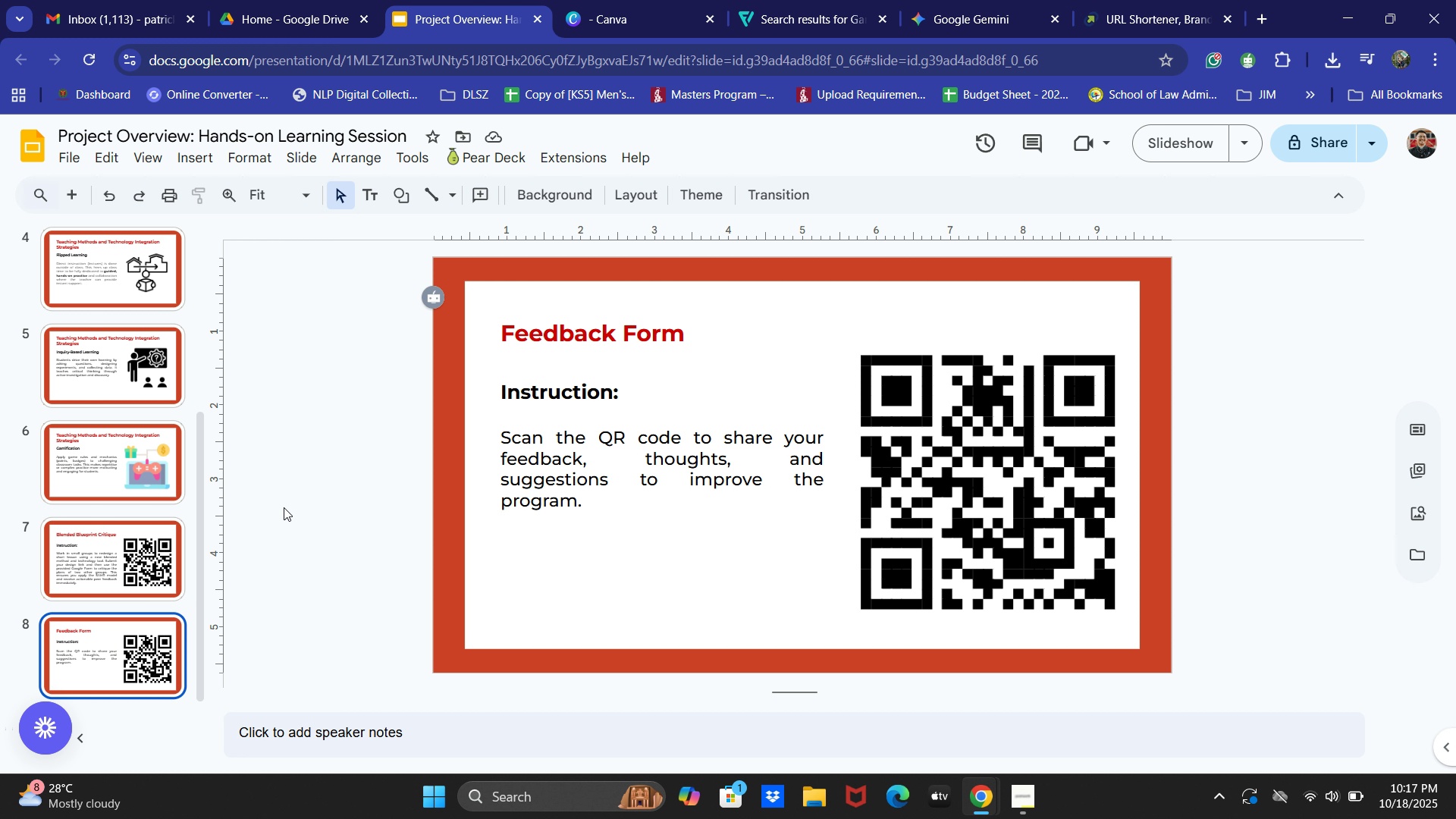 
wait(11.43)
 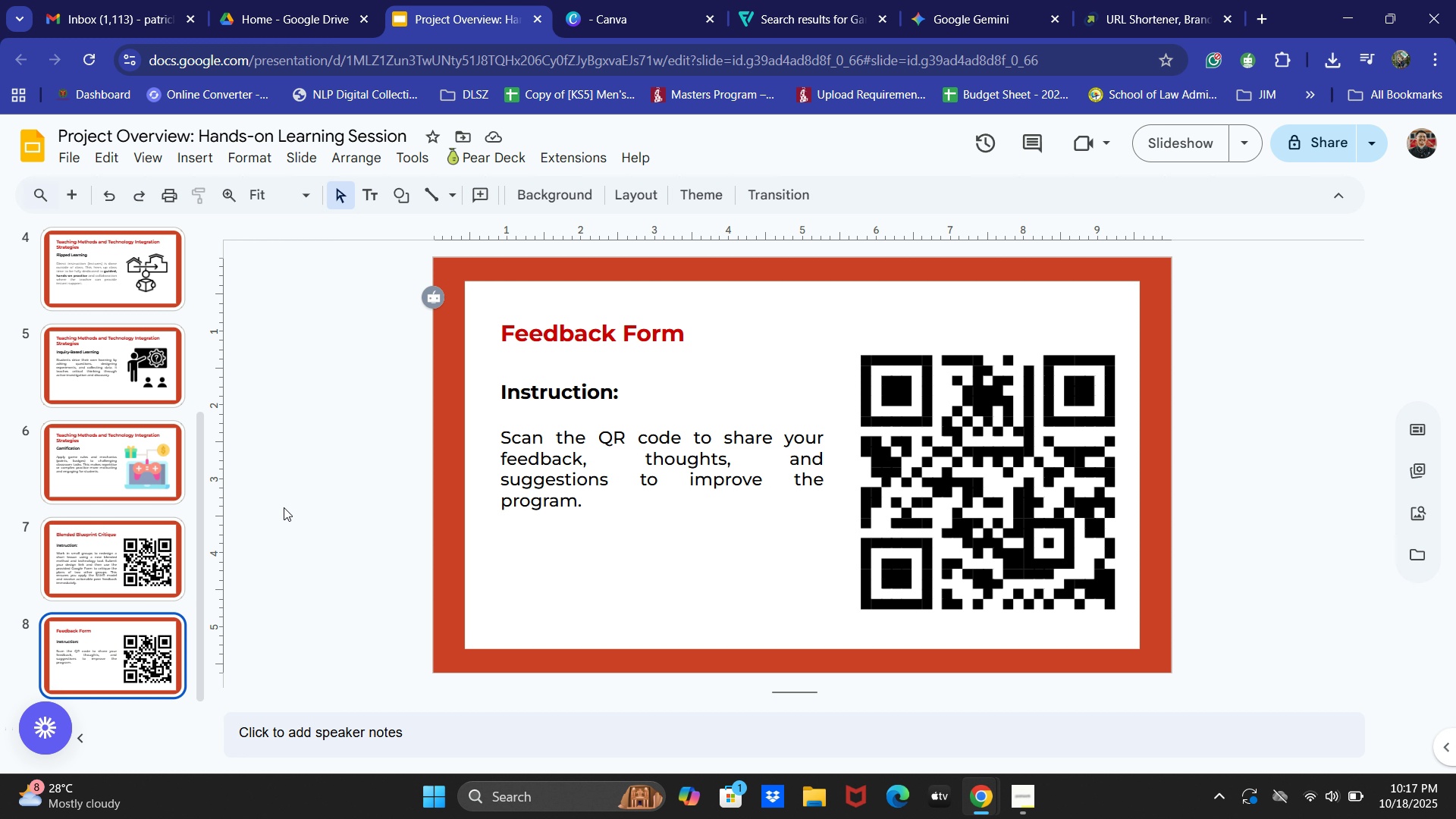 
left_click([585, 400])
 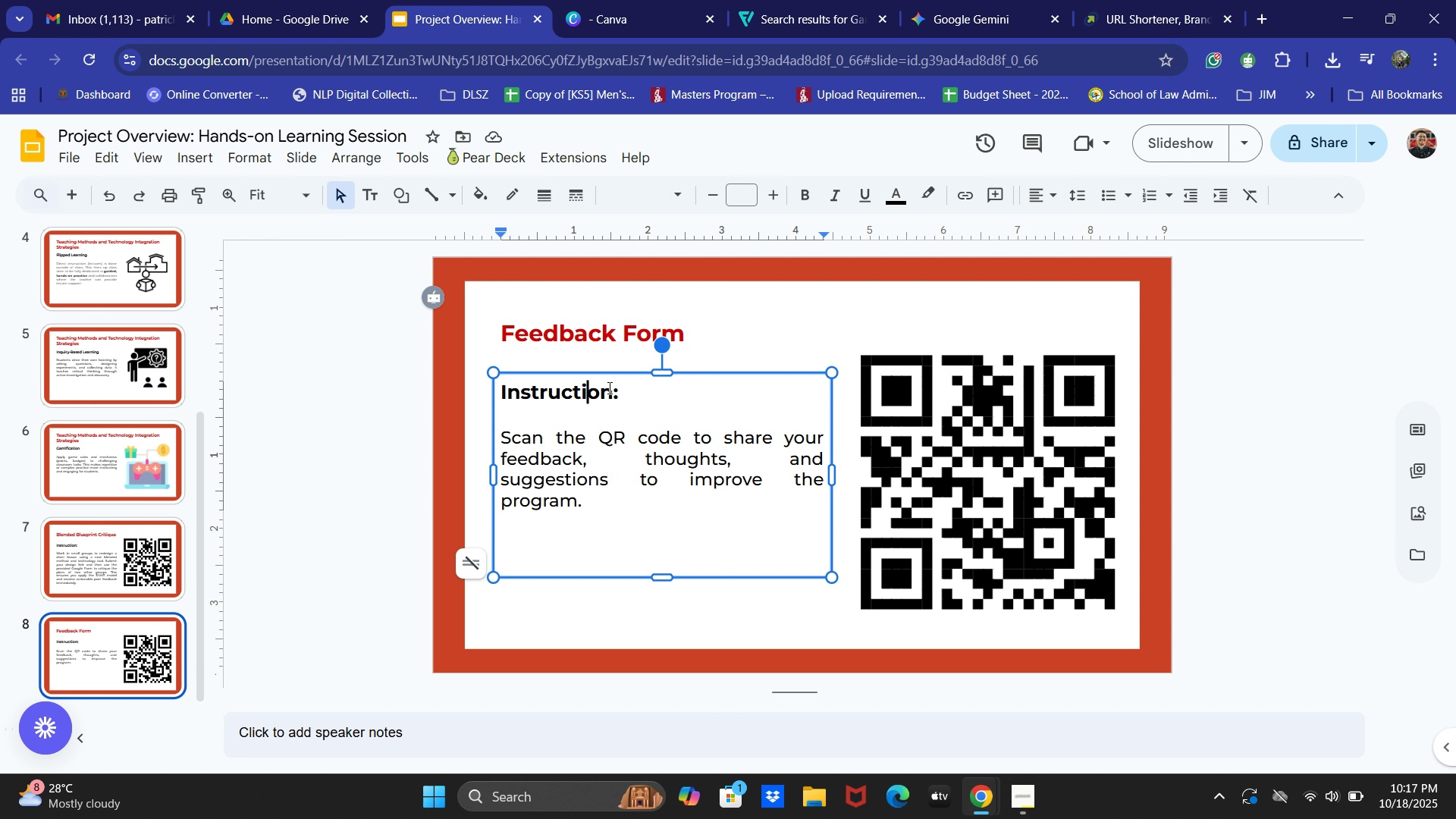 
left_click([608, 388])
 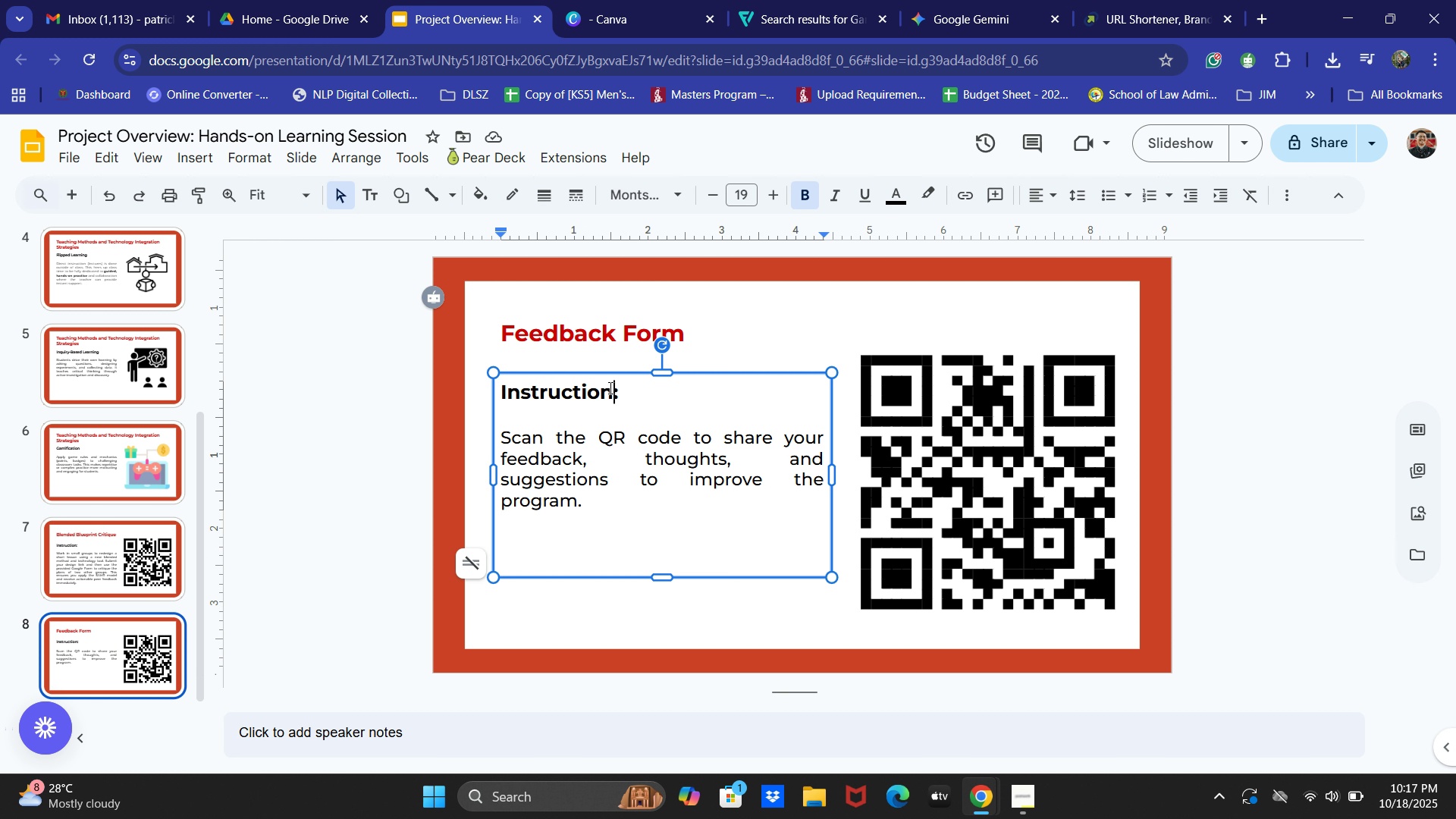 
key(S)
 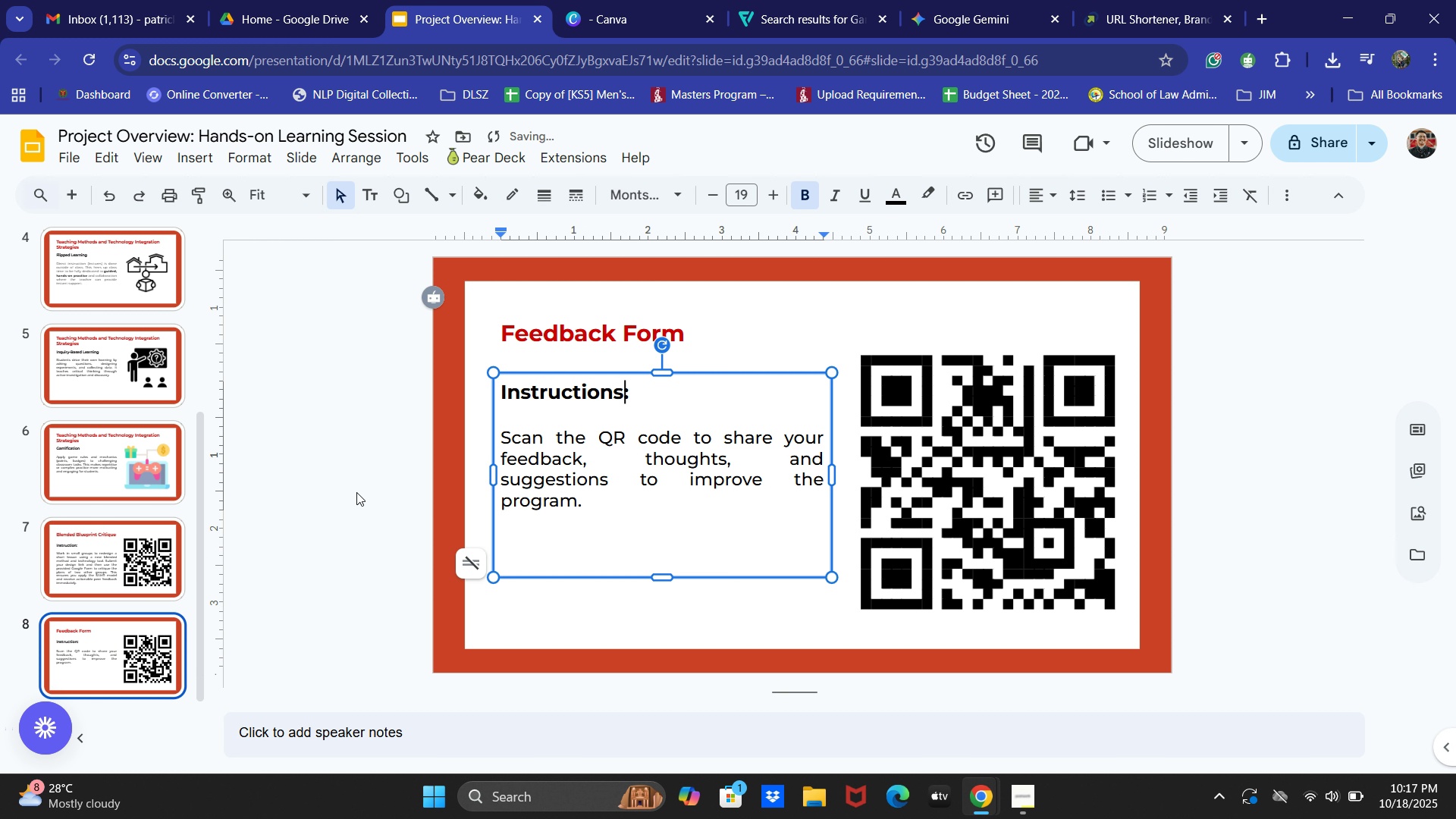 
left_click([356, 492])
 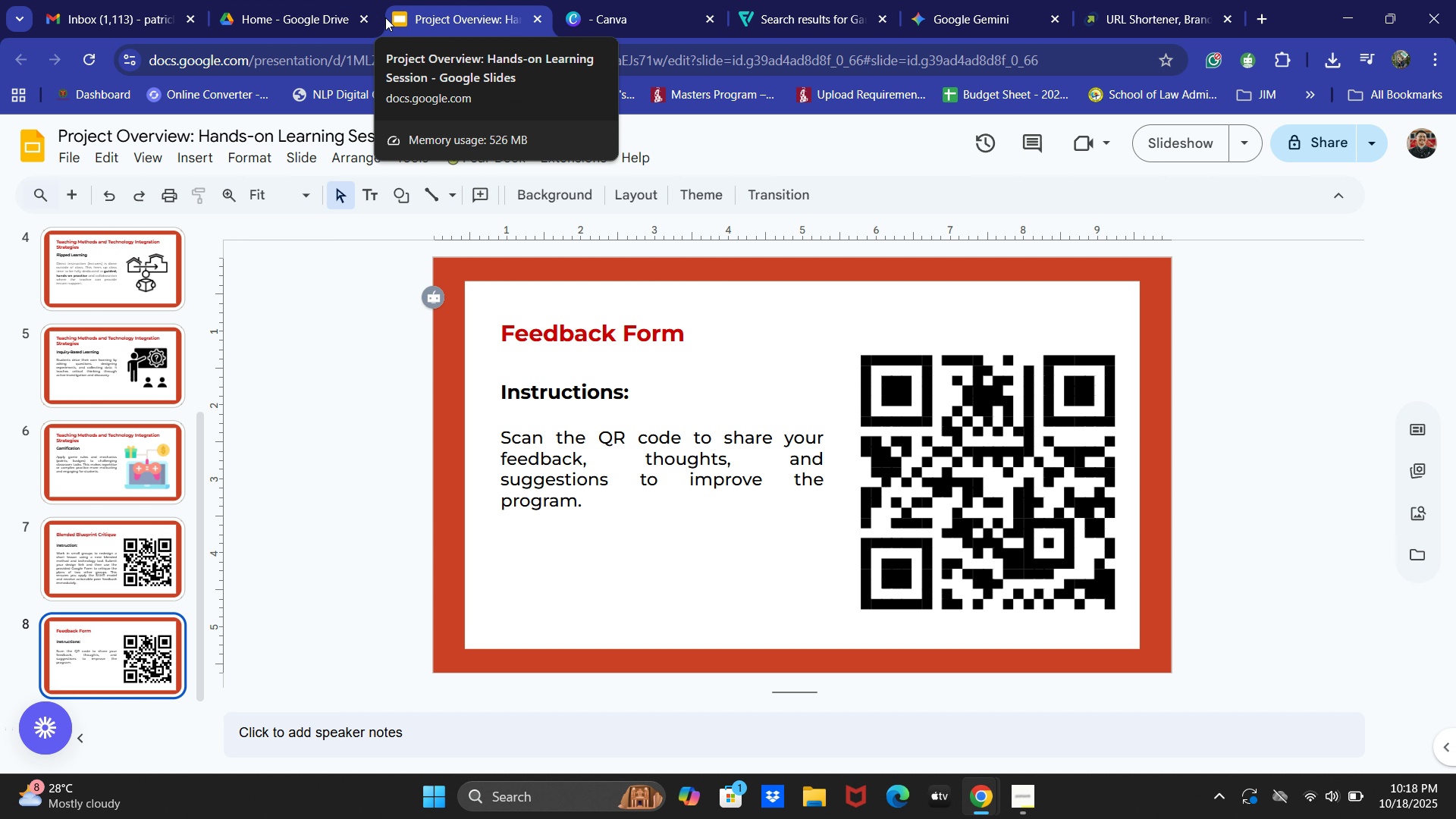 
wait(21.12)
 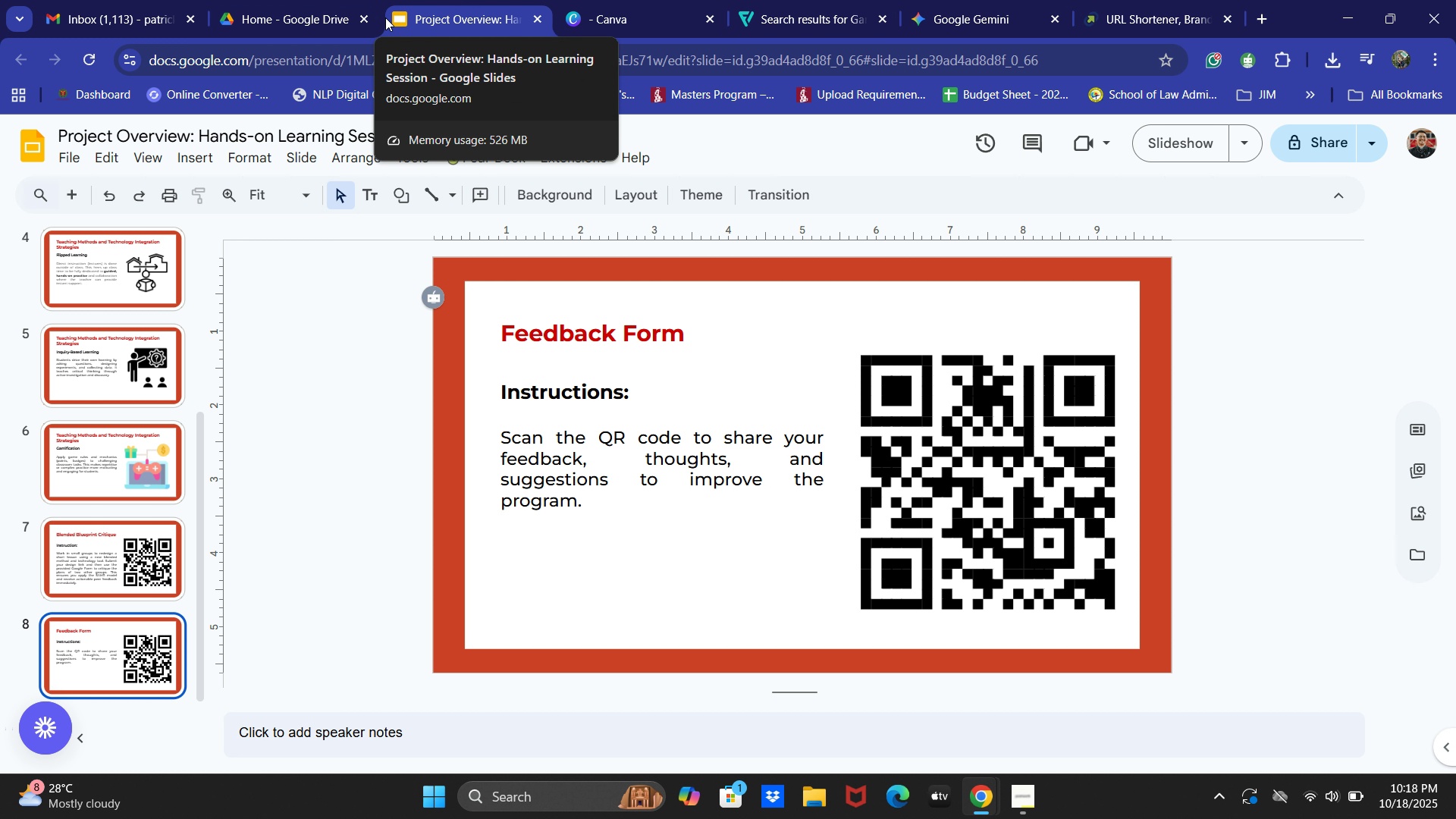 
key(Alt+Tab)